 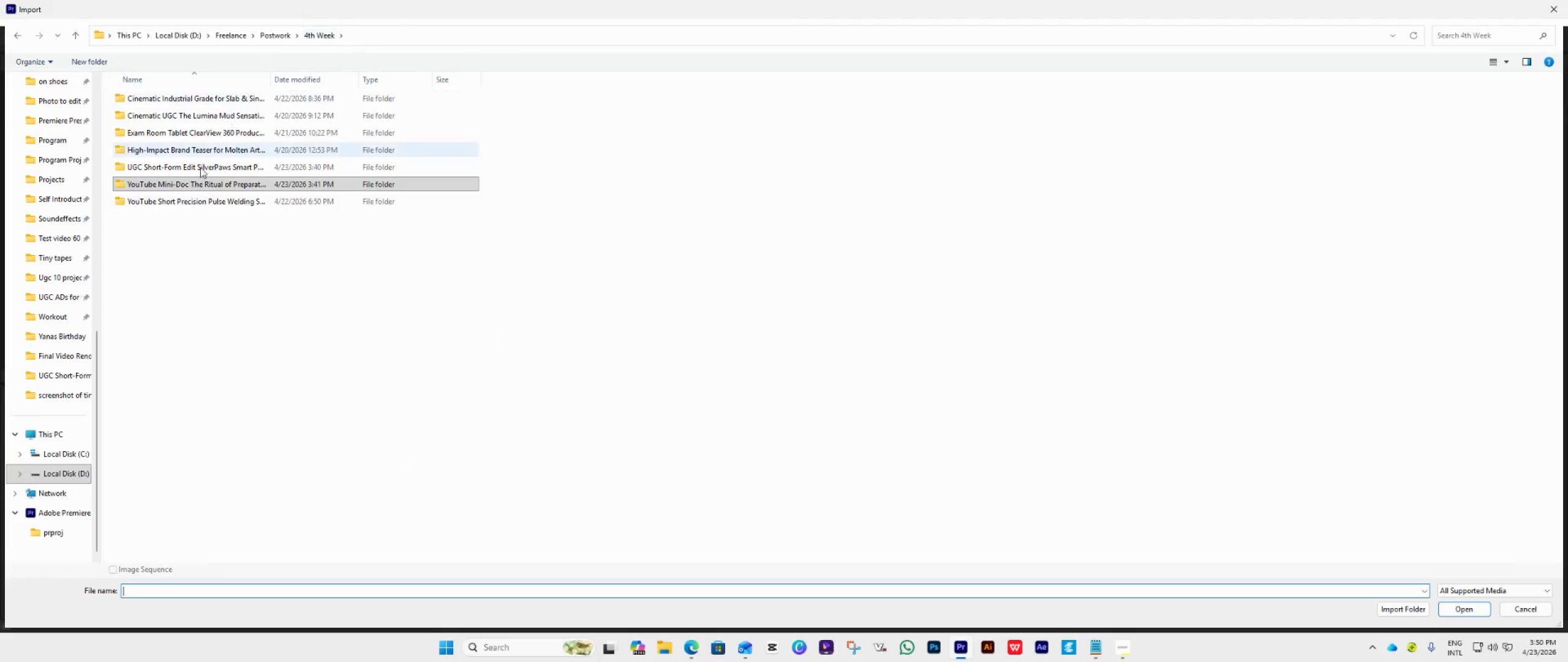 
left_click([188, 201])
 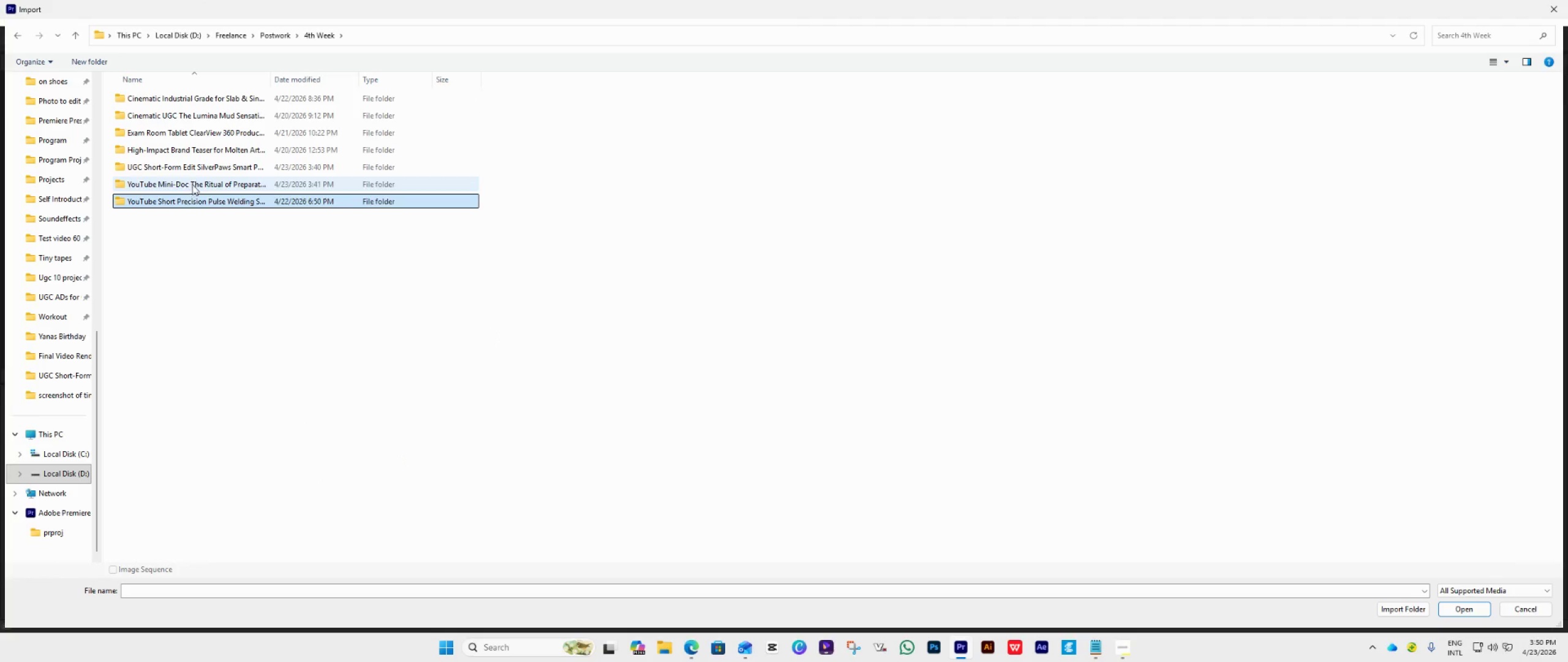 
double_click([193, 183])
 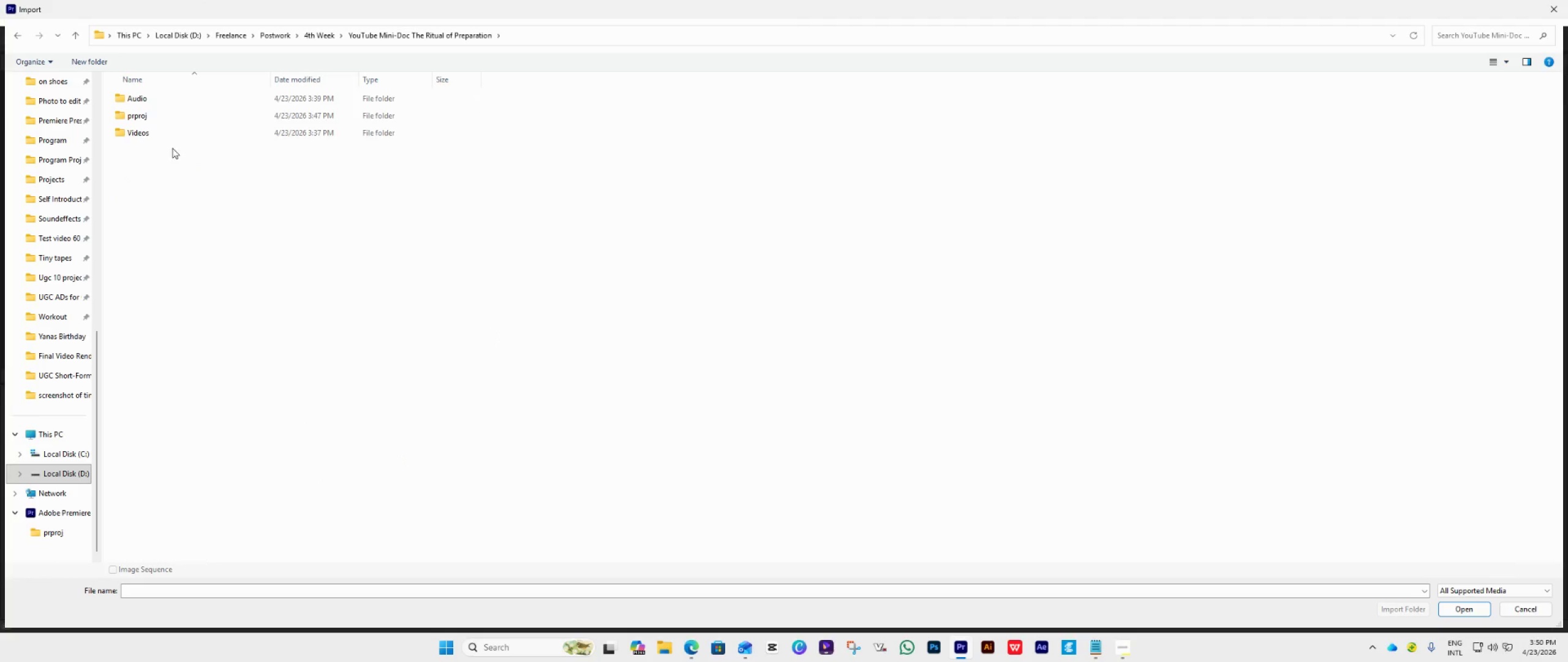 
left_click([164, 132])
 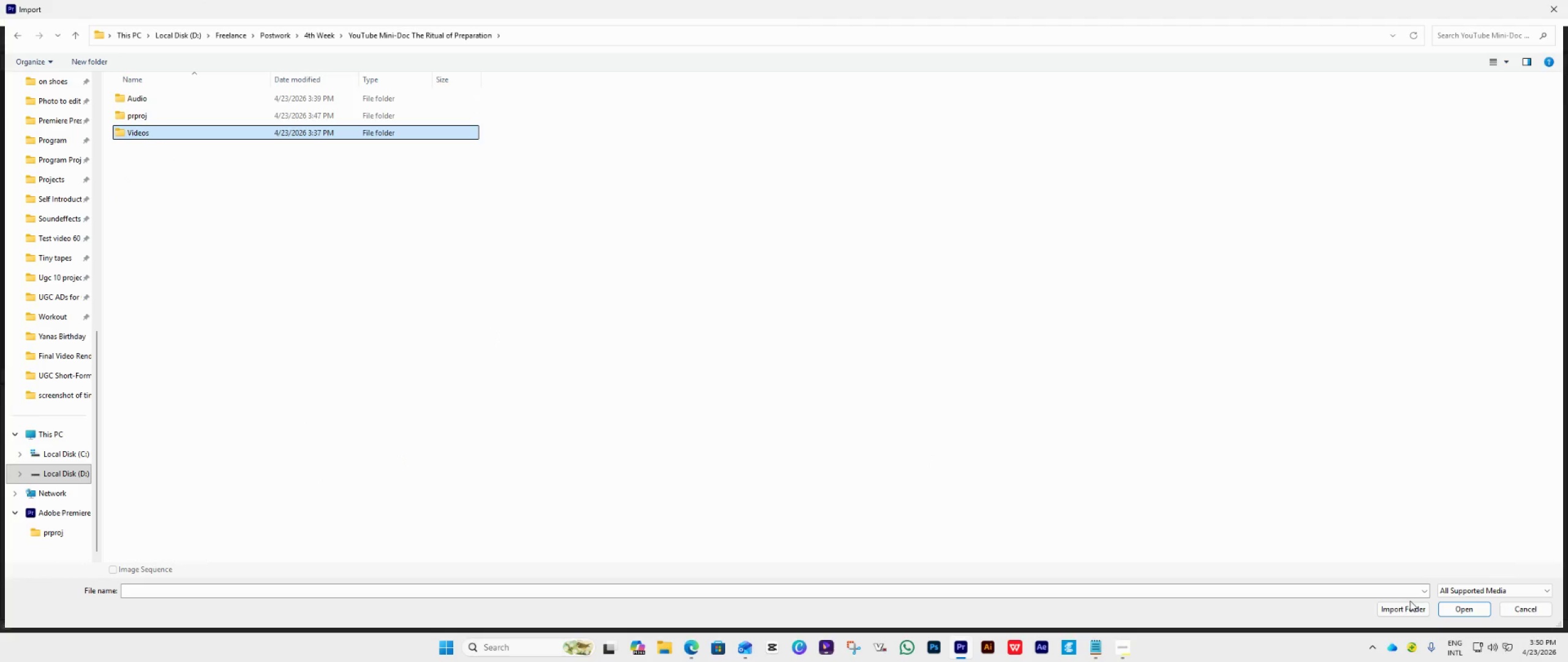 
left_click([1411, 606])
 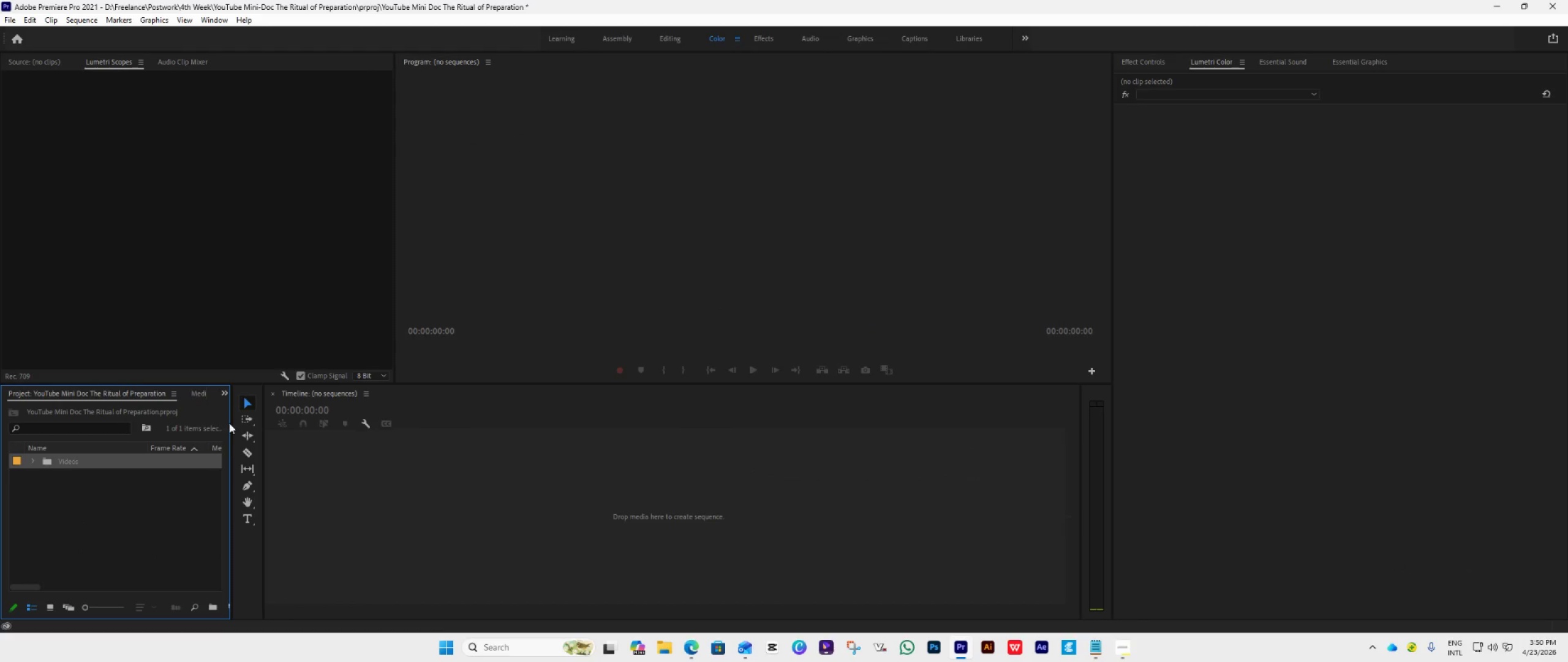 
double_click([145, 504])
 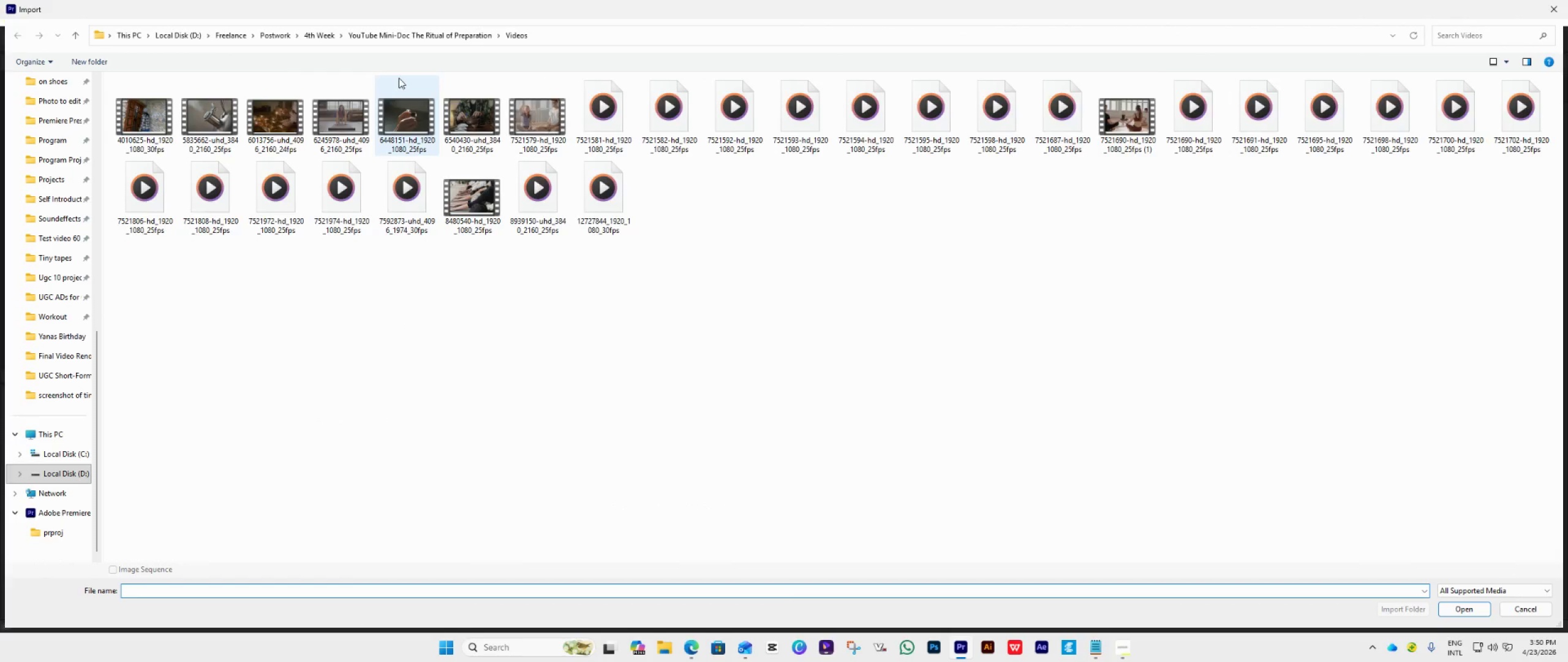 
left_click([426, 35])
 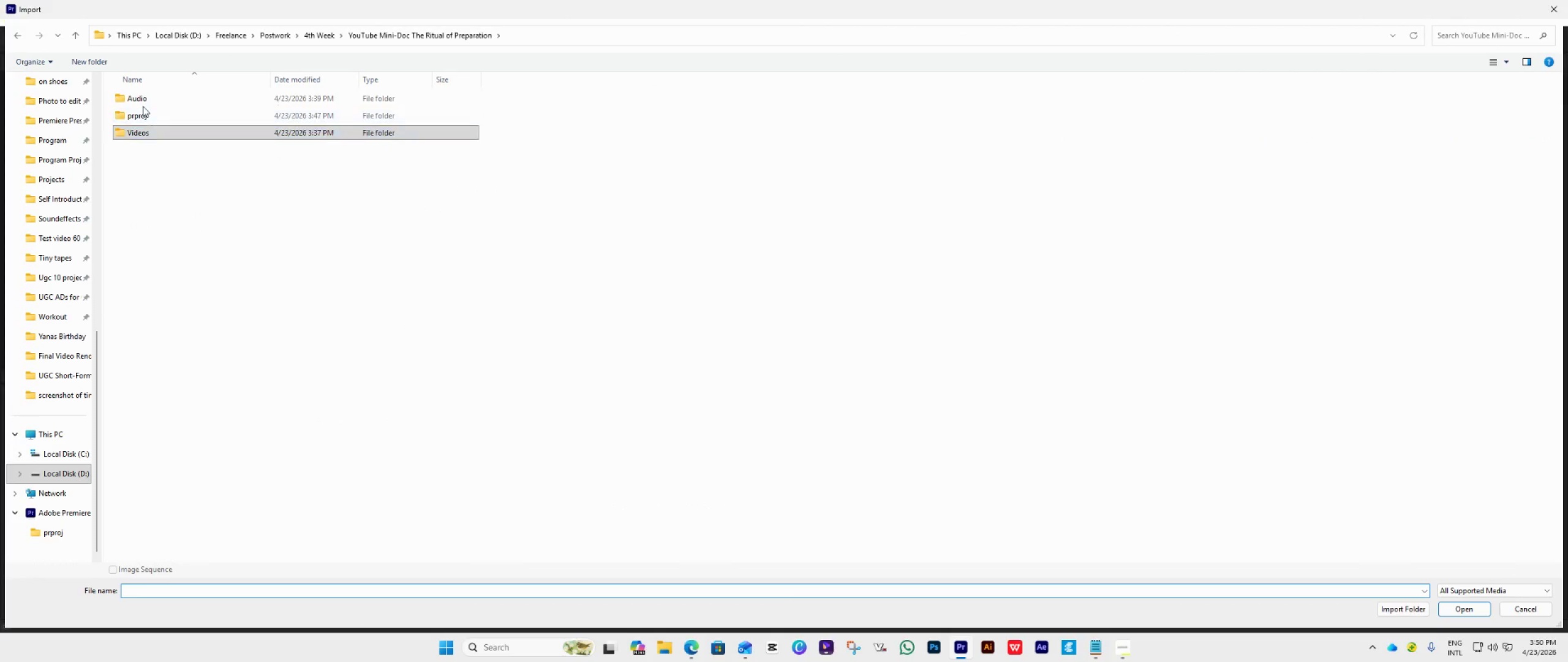 
left_click([143, 96])
 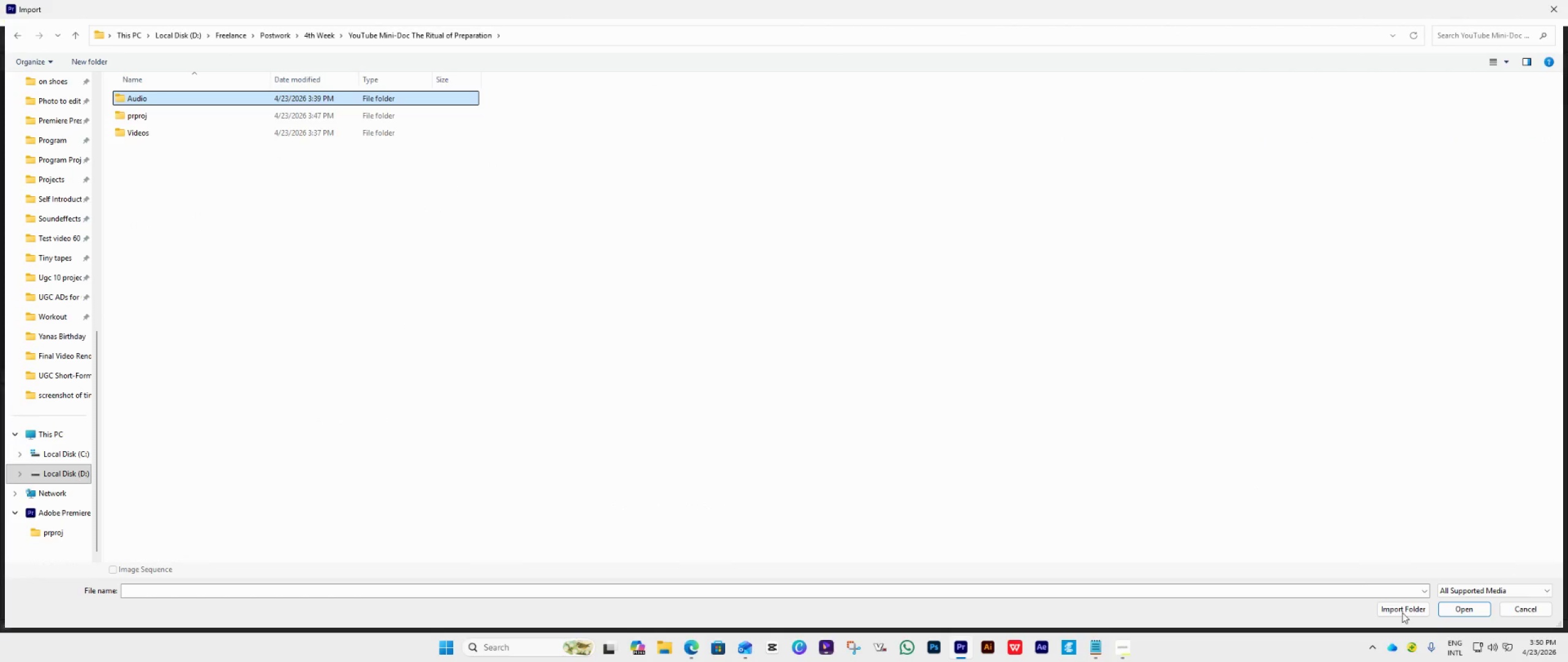 
left_click([1403, 609])
 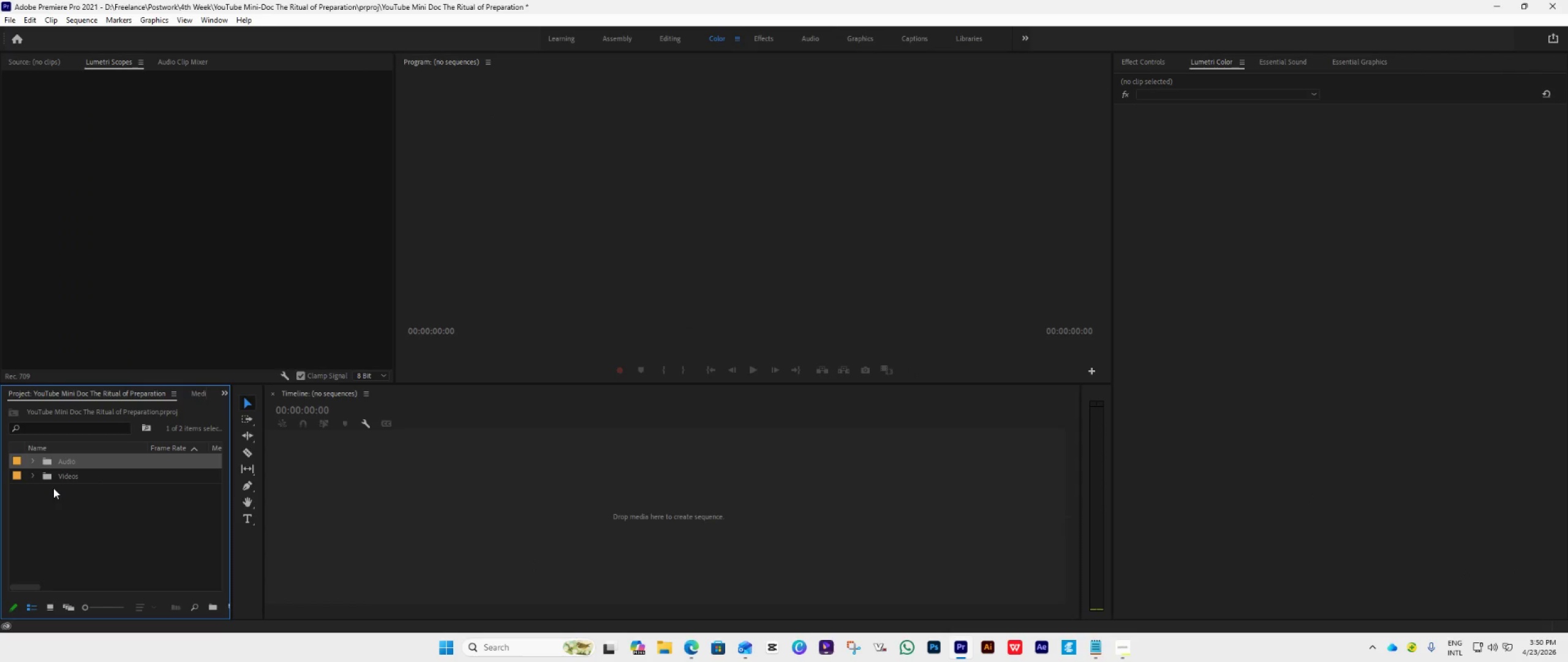 
wait(5.95)
 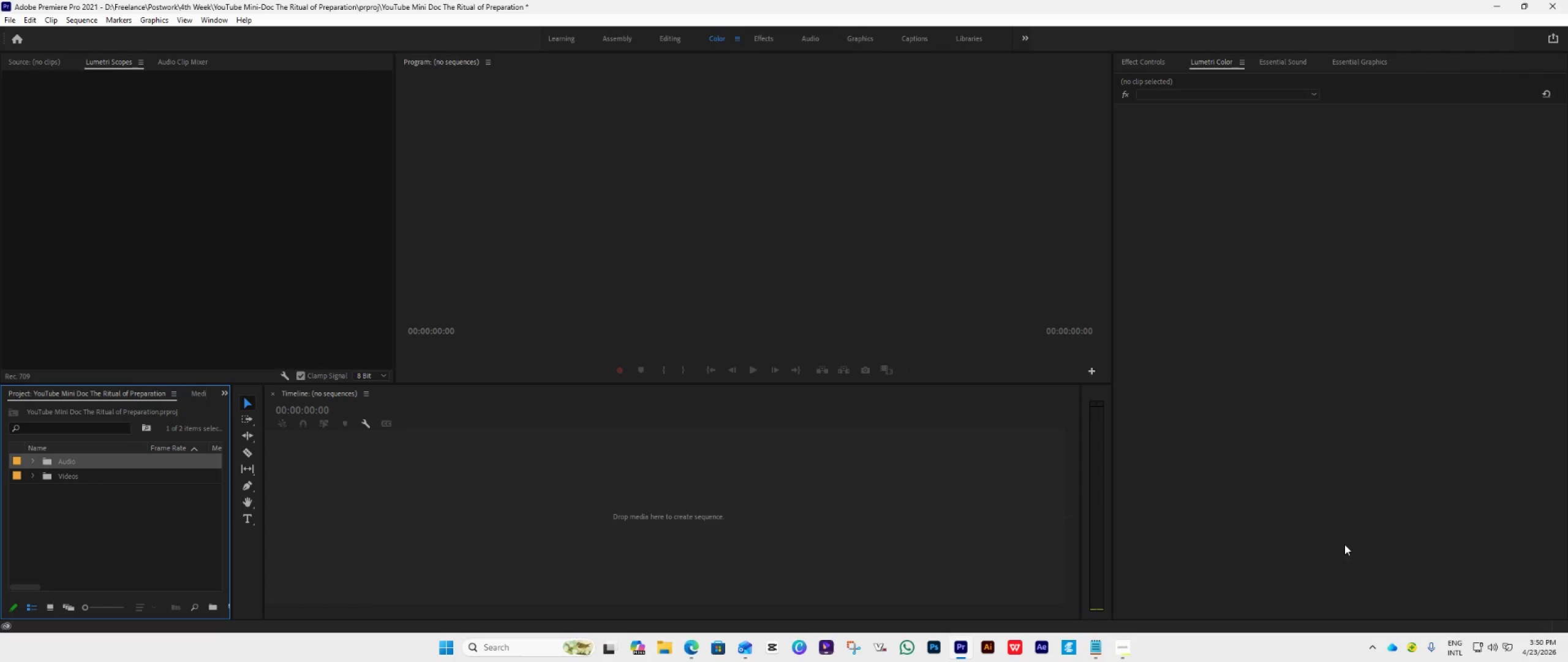 
left_click([31, 476])
 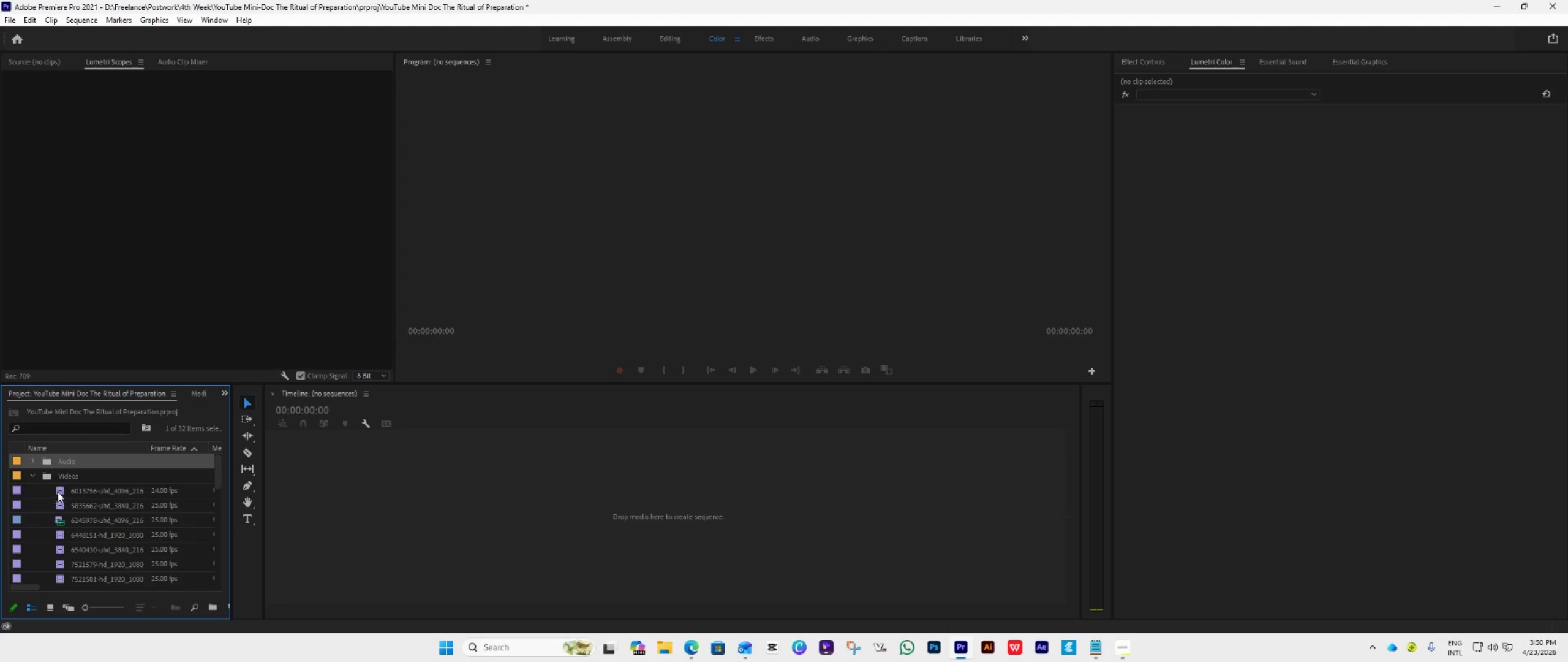 
double_click([58, 492])
 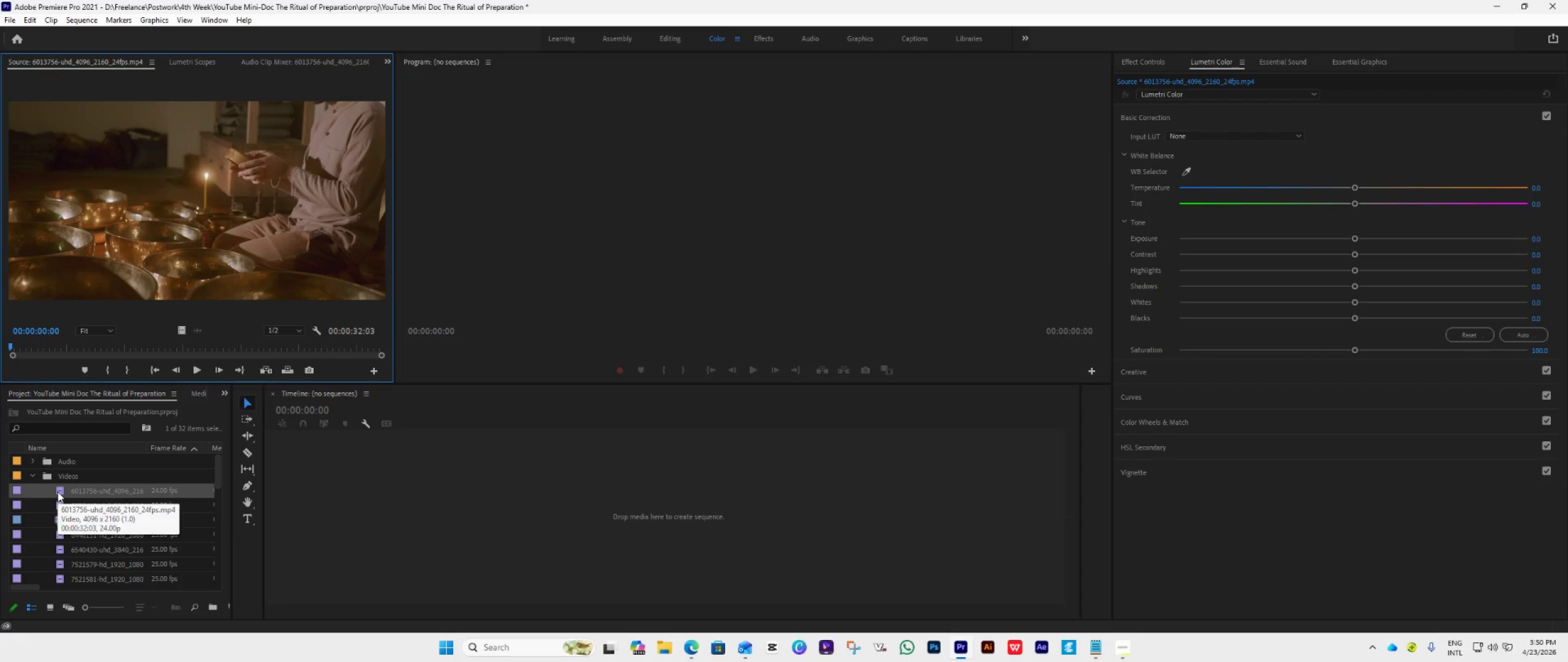 
scroll: coordinate [58, 492], scroll_direction: down, amount: 26.0
 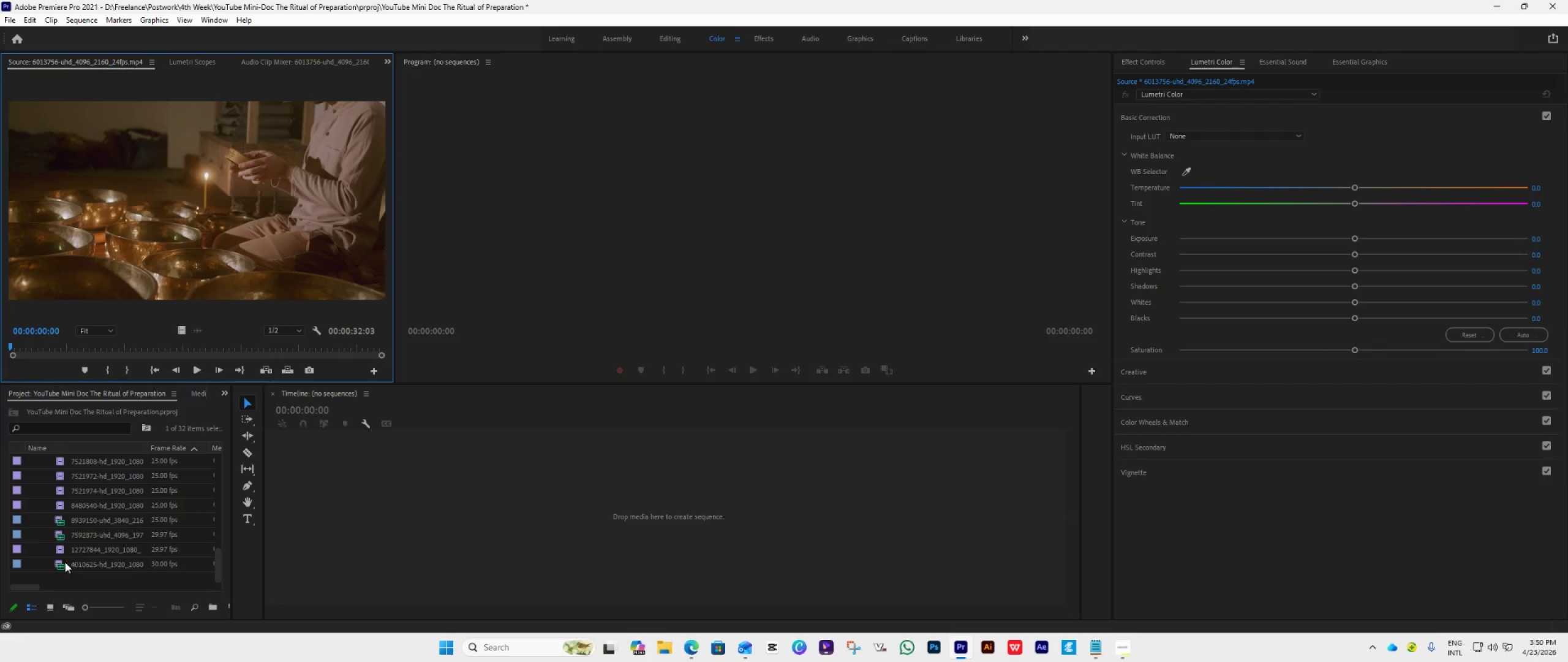 
double_click([61, 563])
 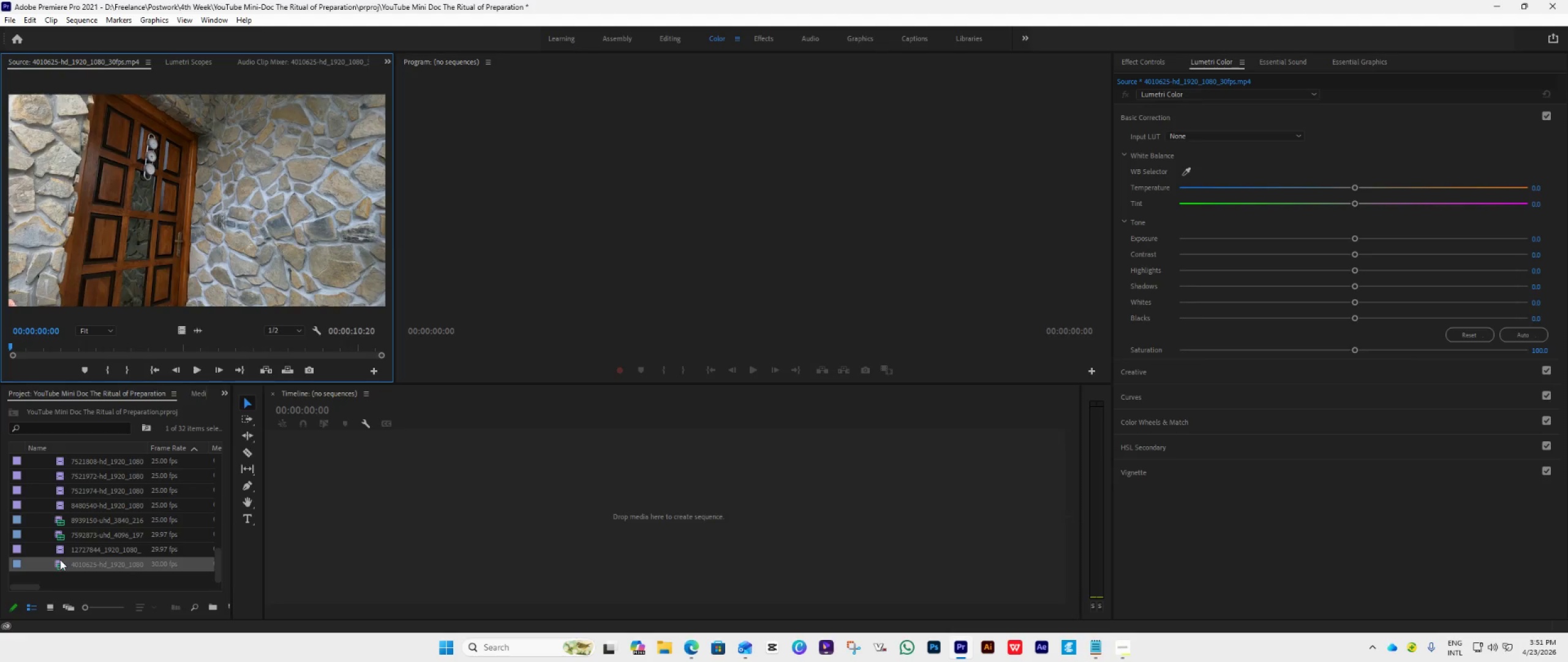 
wait(7.59)
 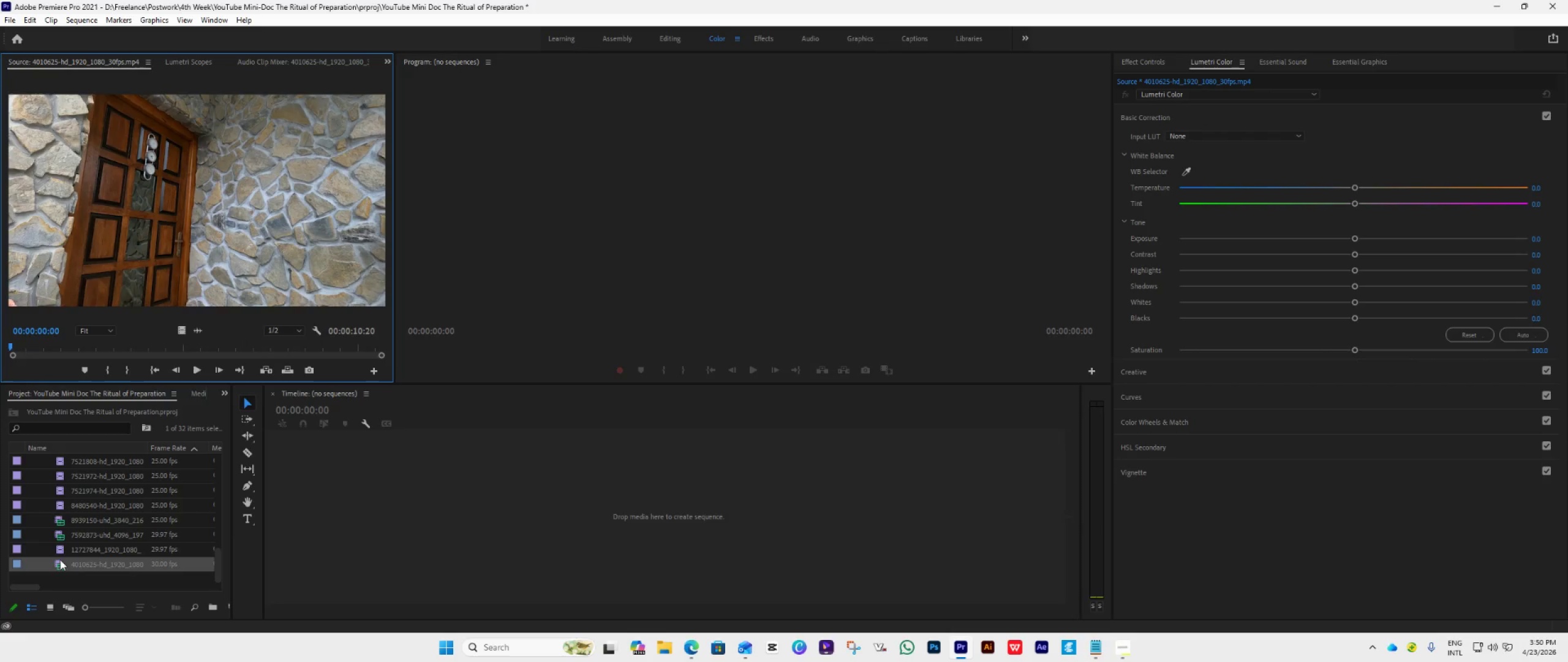 
mouse_move([153, 516])
 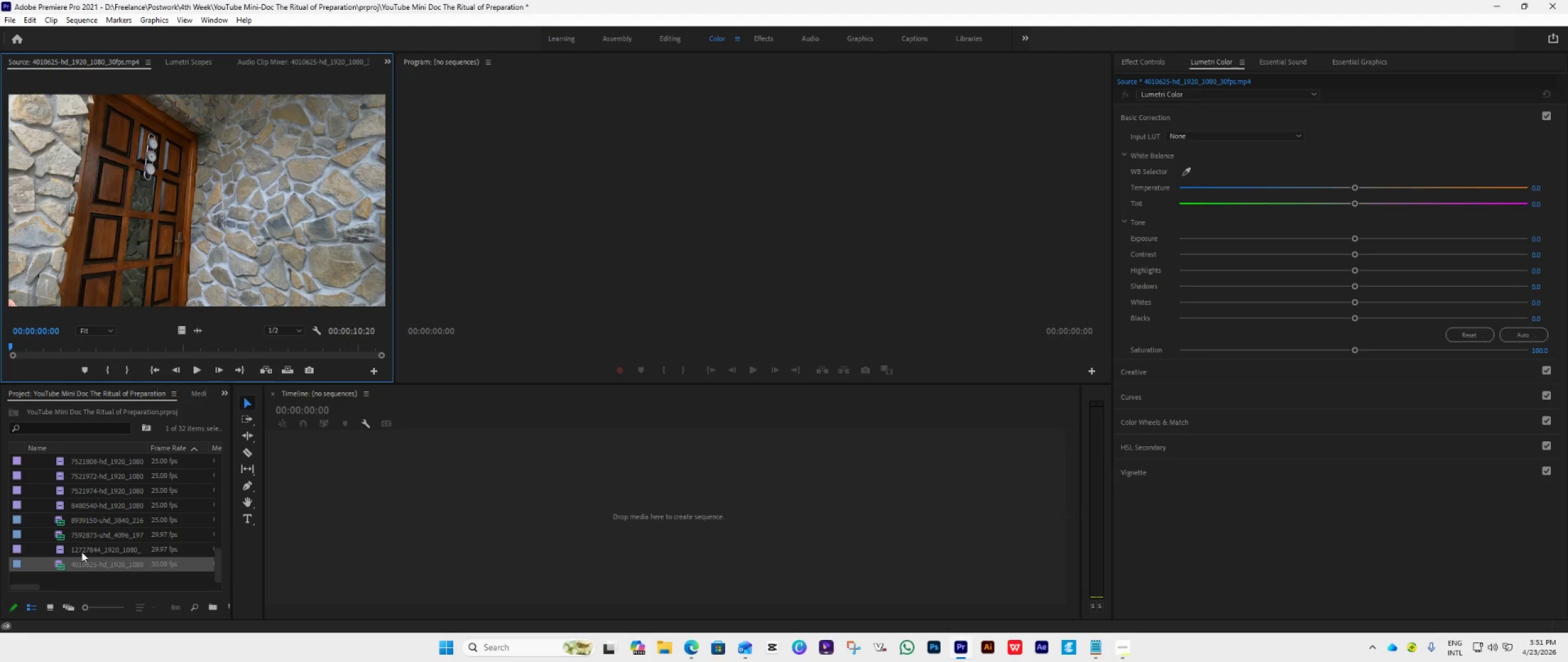 
left_click_drag(start_coordinate=[74, 566], to_coordinate=[369, 522])
 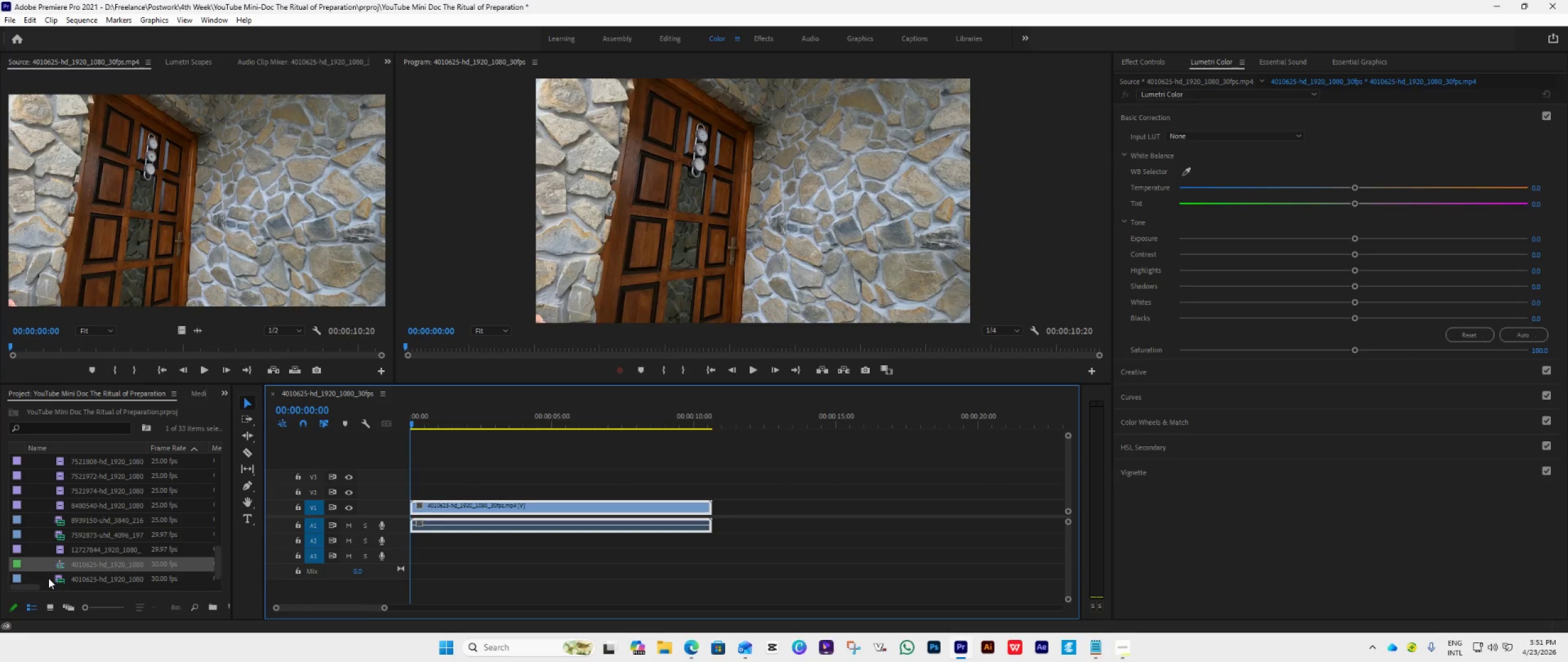 
scroll: coordinate [129, 517], scroll_direction: down, amount: 9.0
 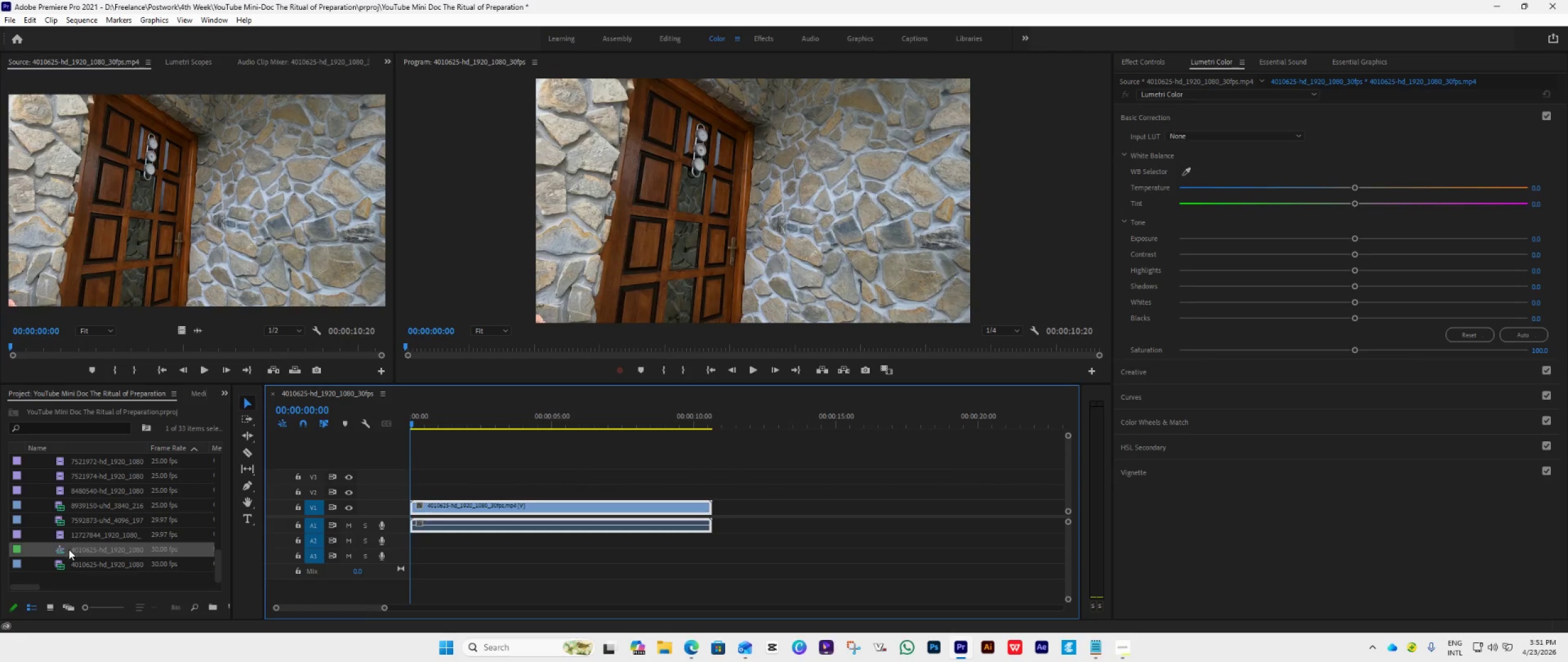 
left_click_drag(start_coordinate=[68, 549], to_coordinate=[57, 571])
 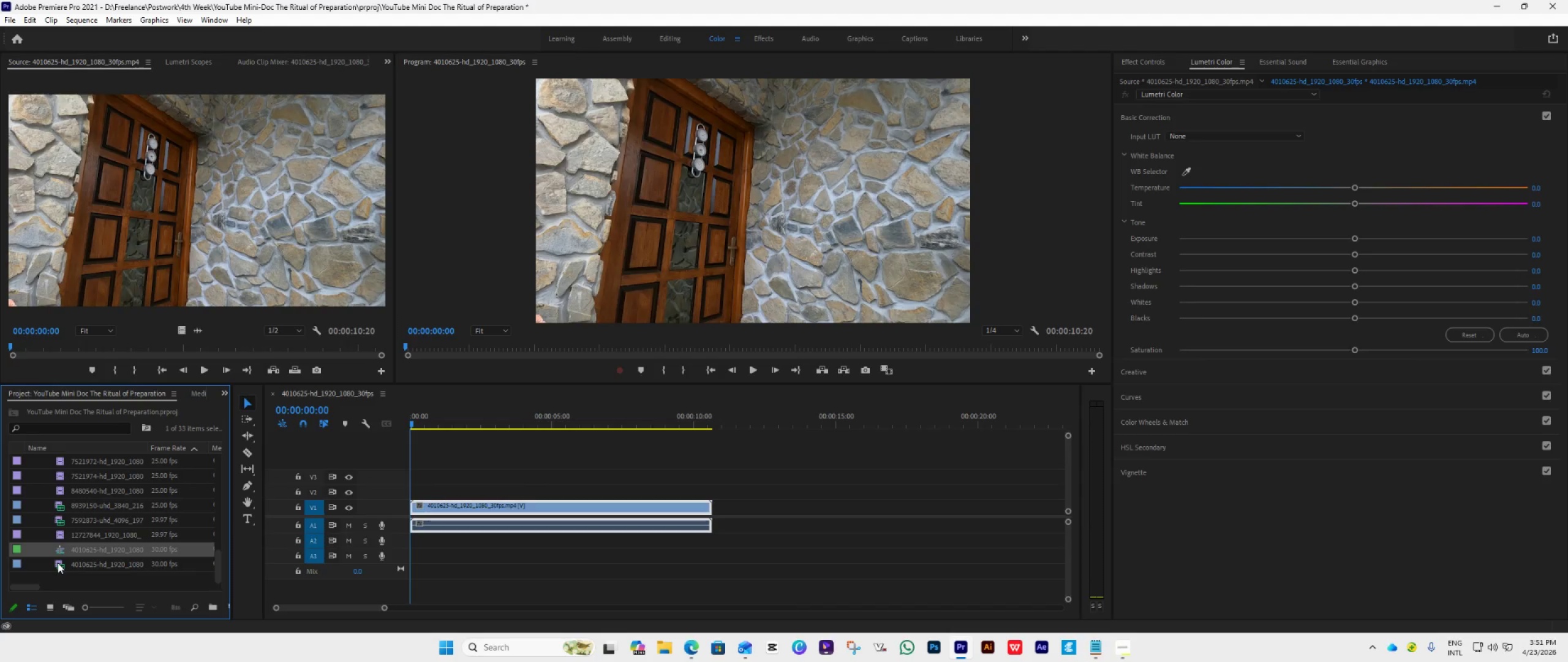 
wait(17.94)
 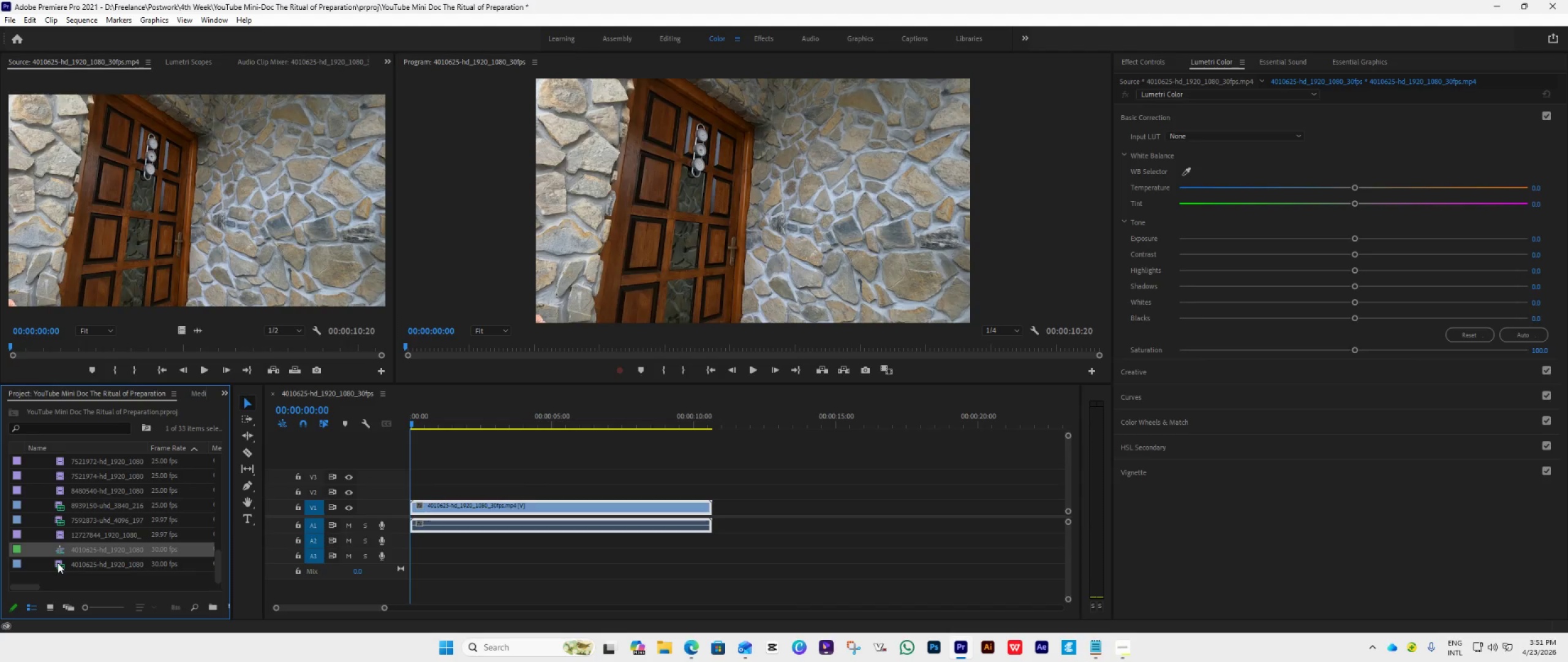 
scroll: coordinate [132, 528], scroll_direction: down, amount: 1.0
 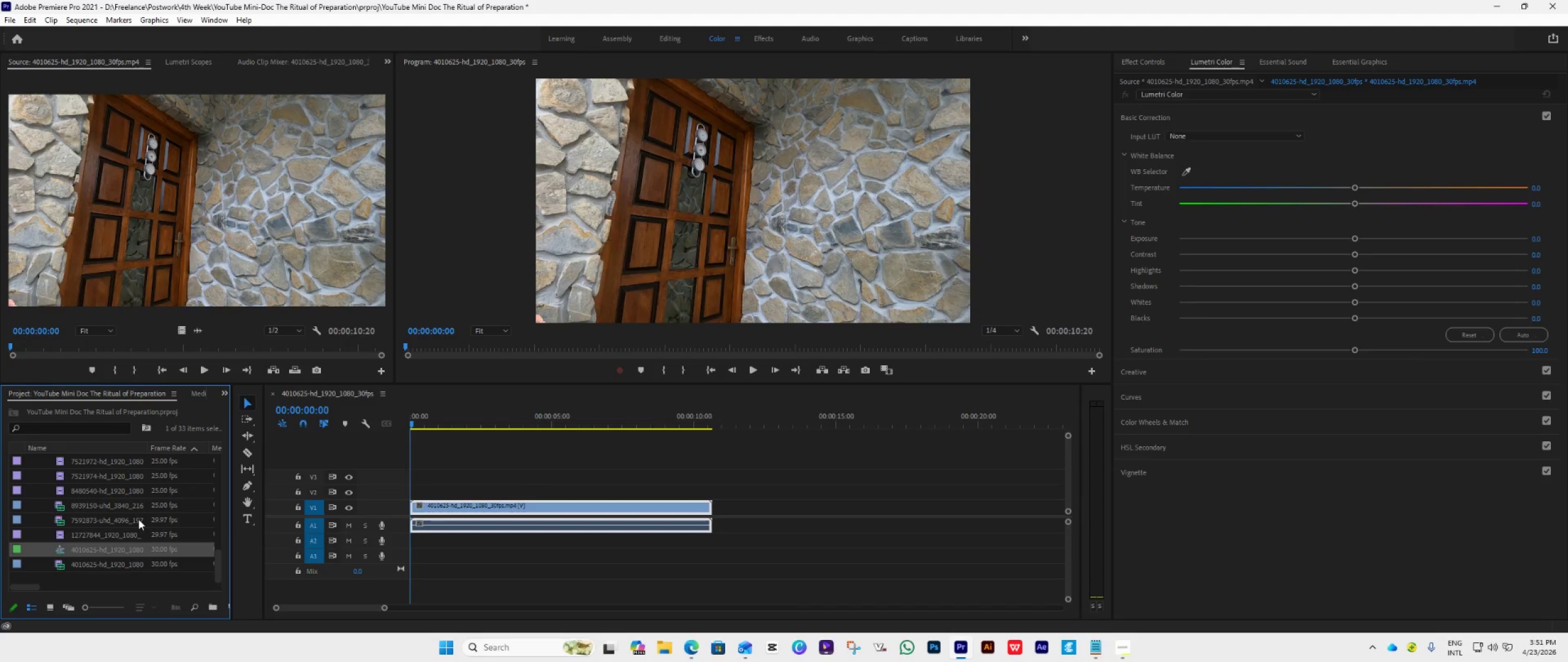 
left_click_drag(start_coordinate=[87, 551], to_coordinate=[62, 580])
 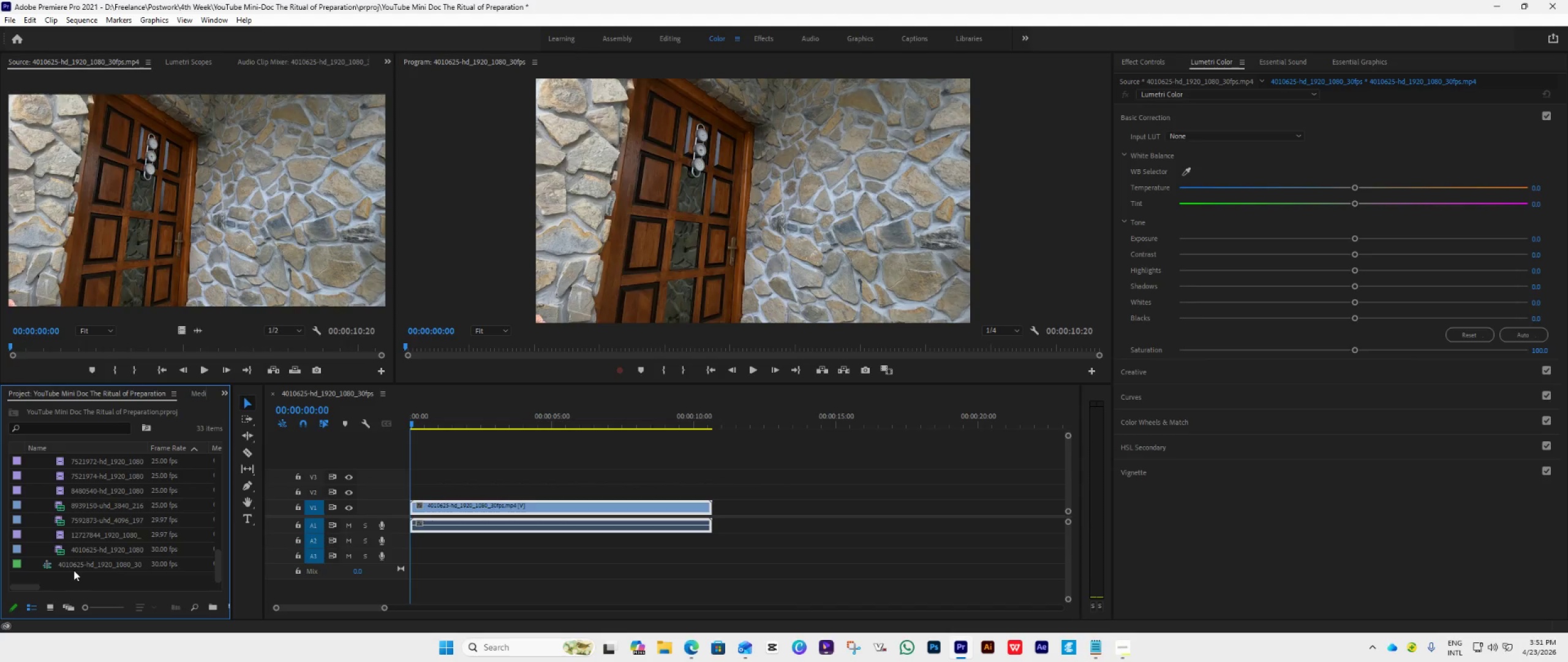 
right_click([50, 565])
 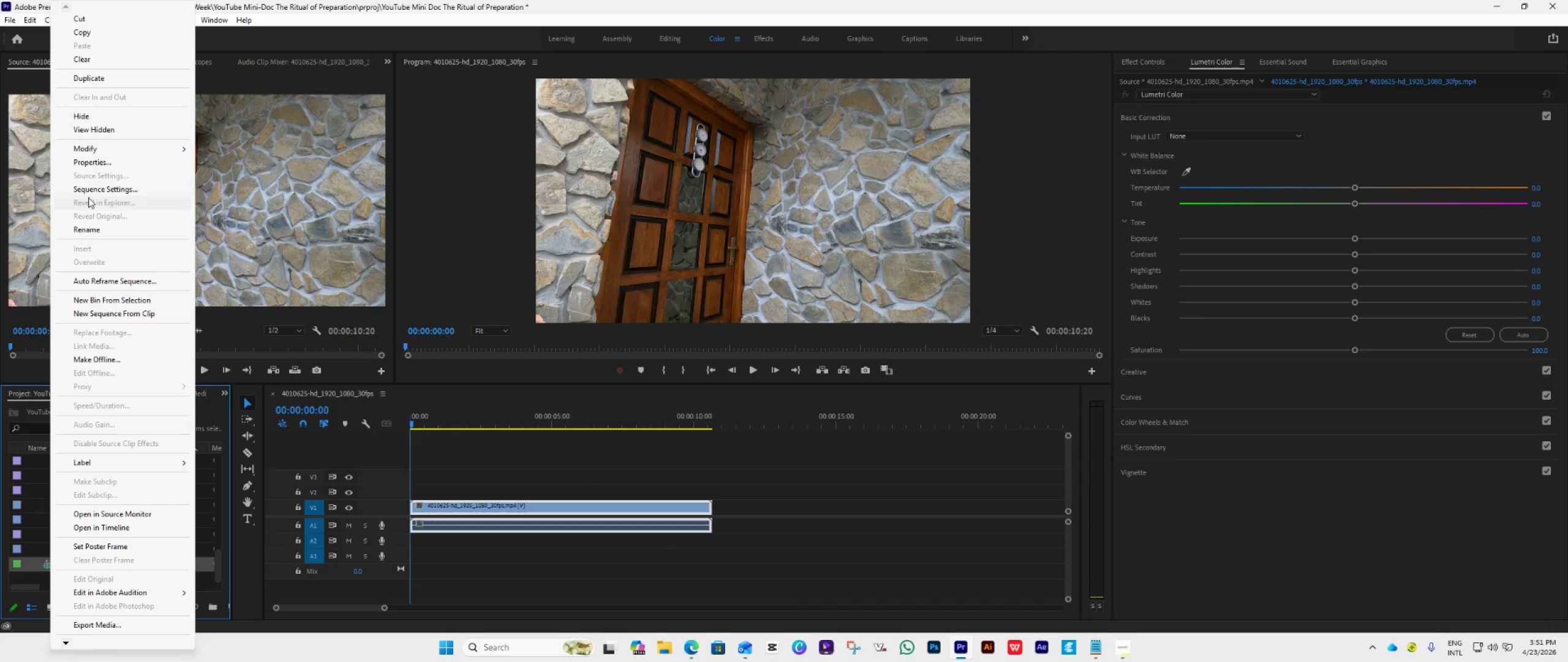 
left_click([89, 189])
 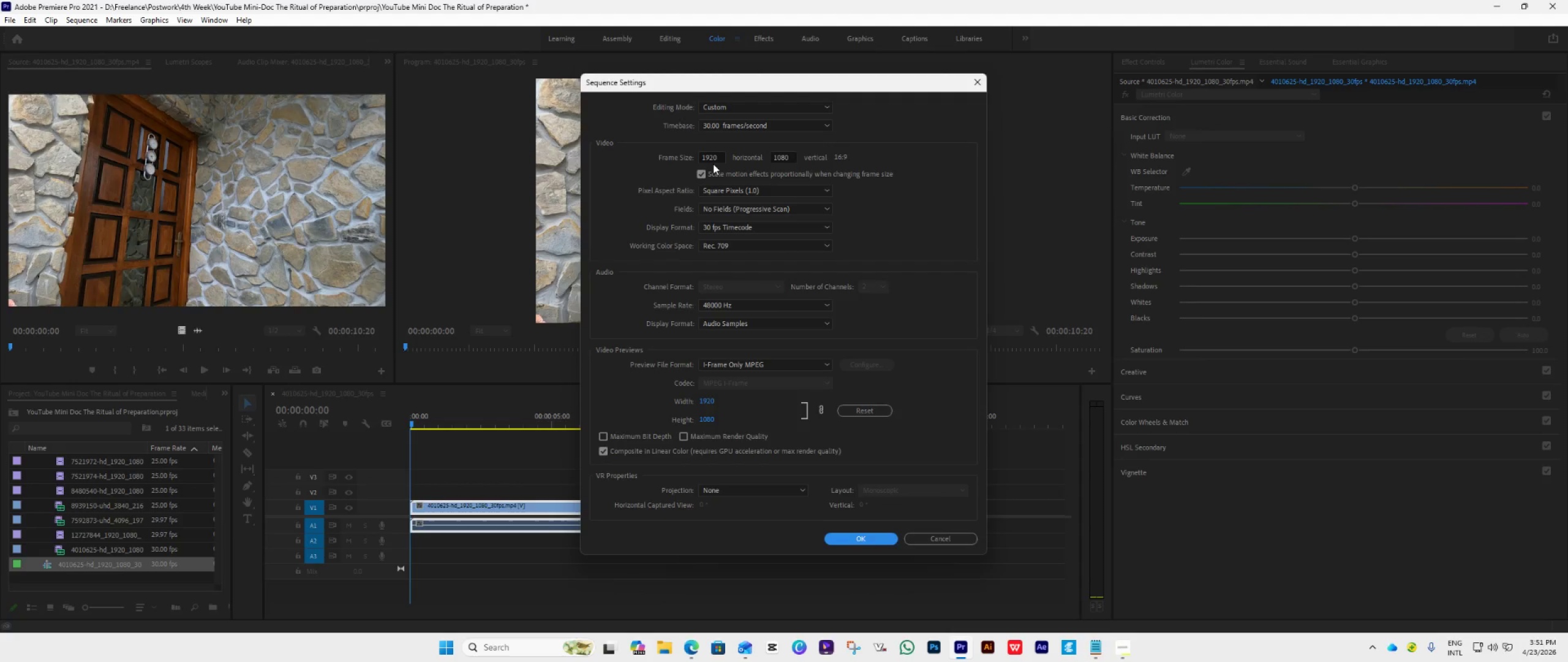 
wait(16.11)
 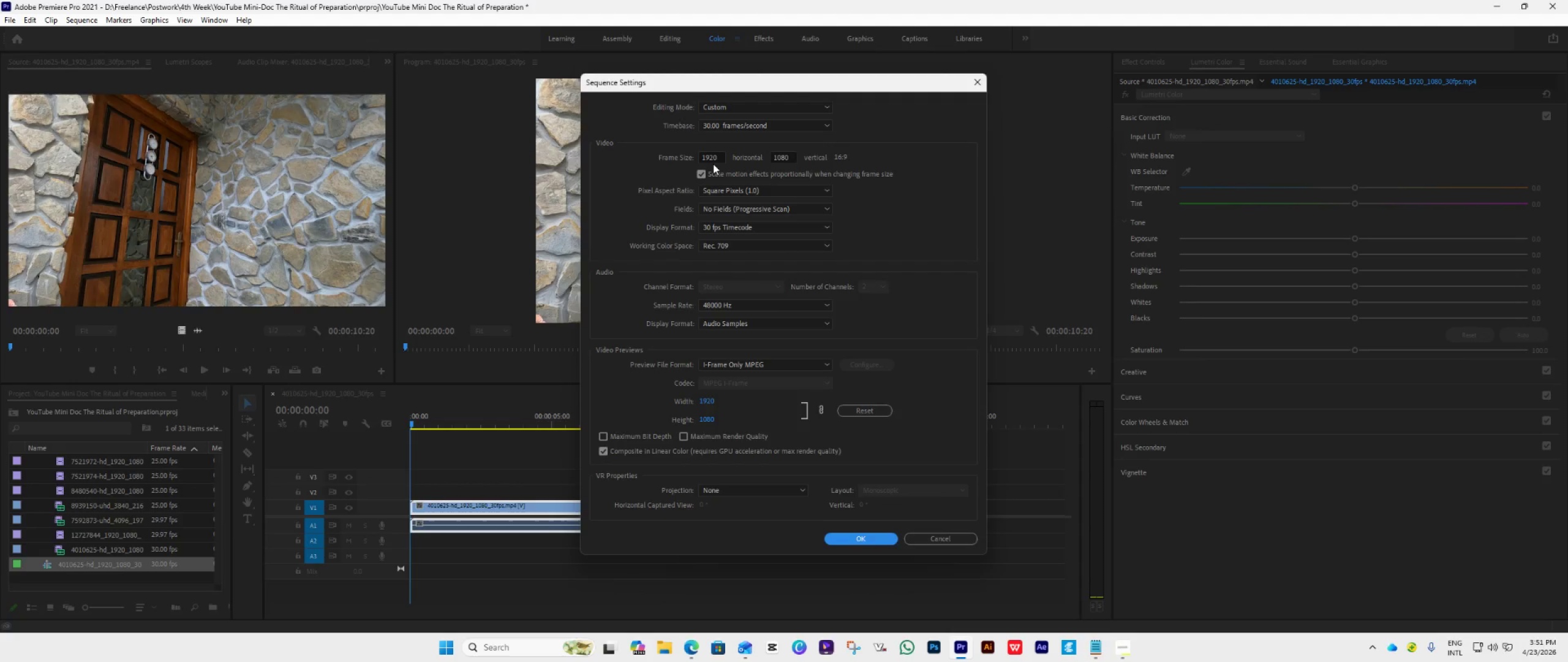 
left_click([1108, 602])